 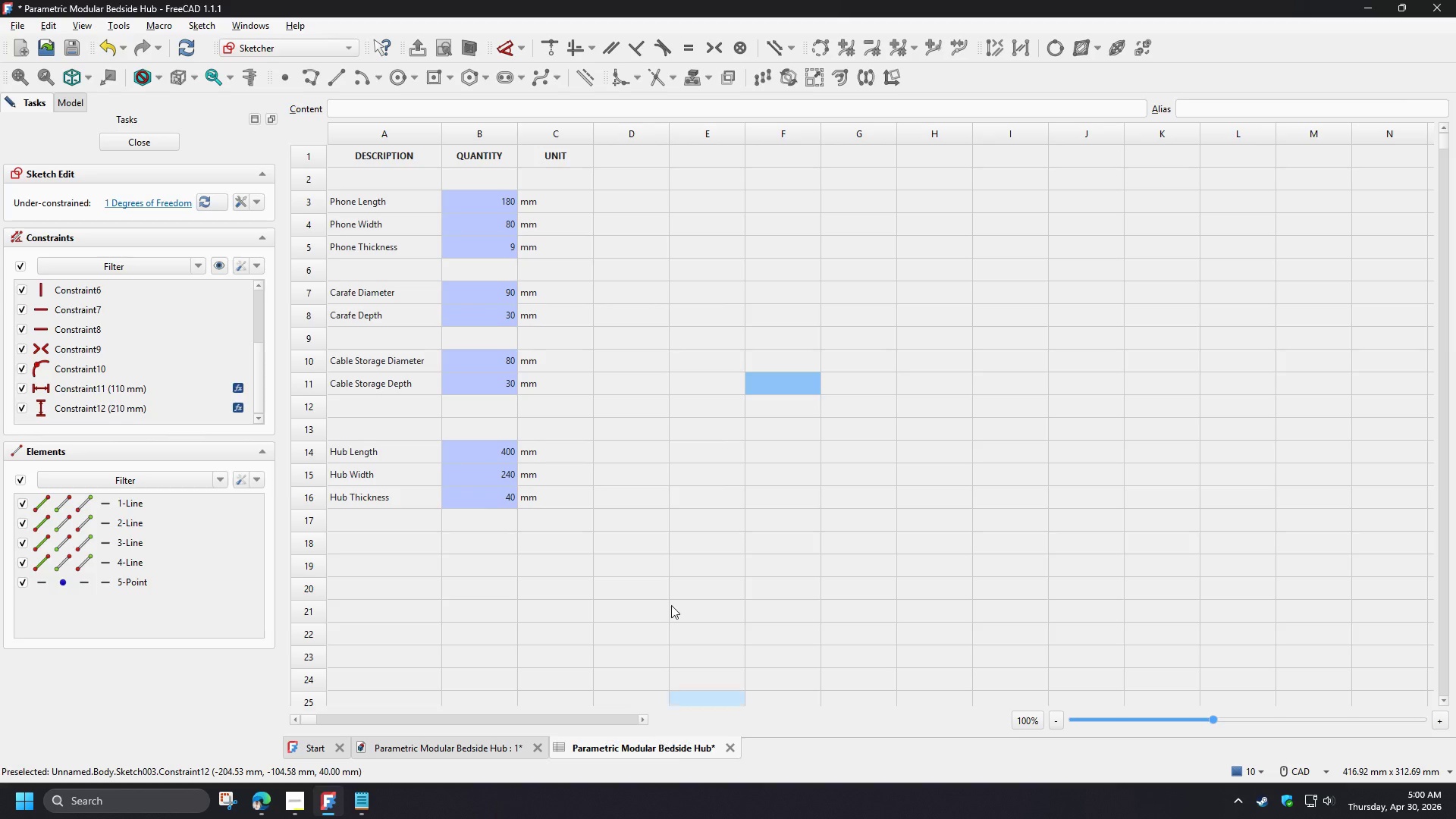 
left_click([667, 367])
 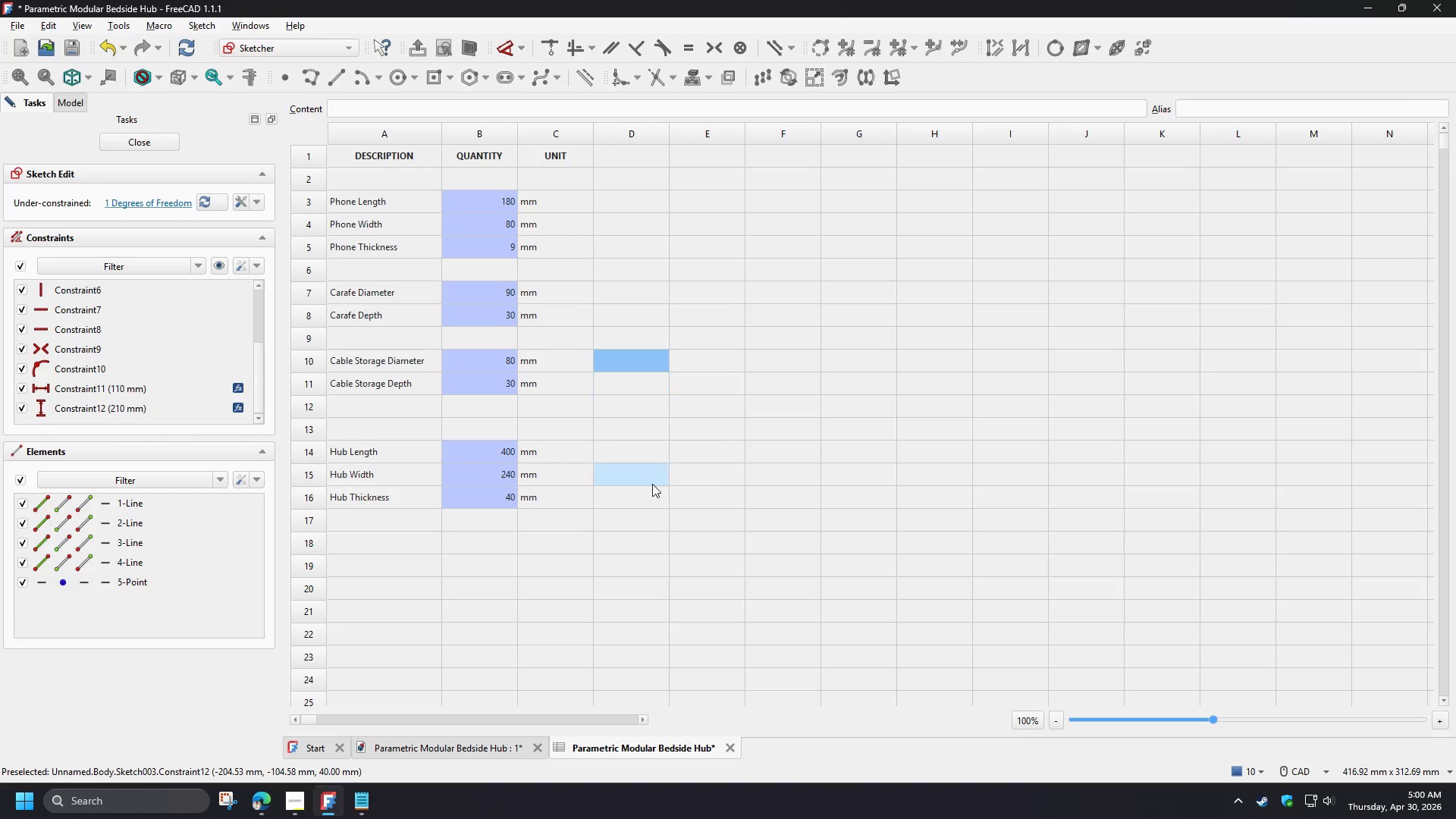 
left_click([646, 512])
 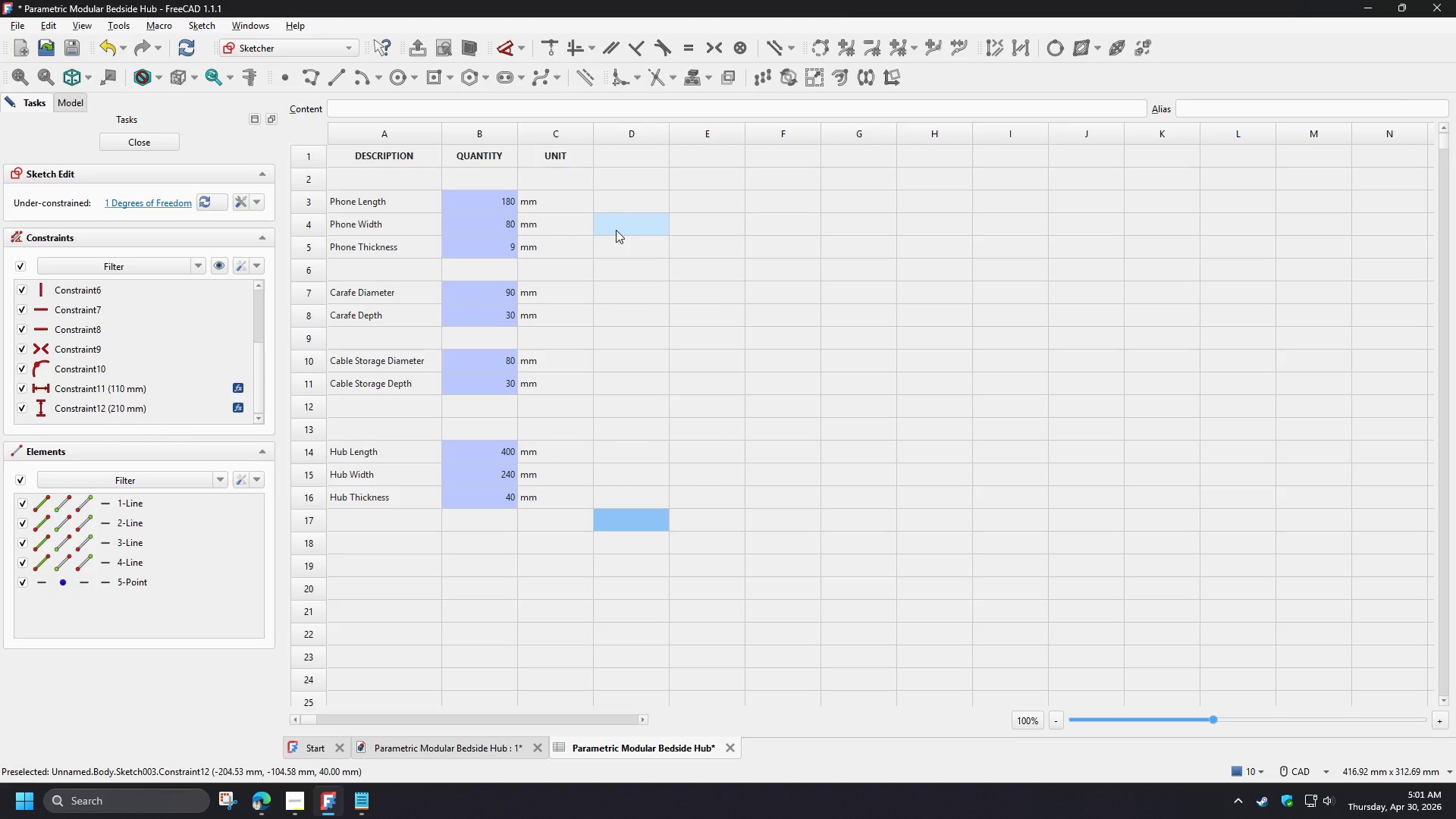 
wait(10.23)
 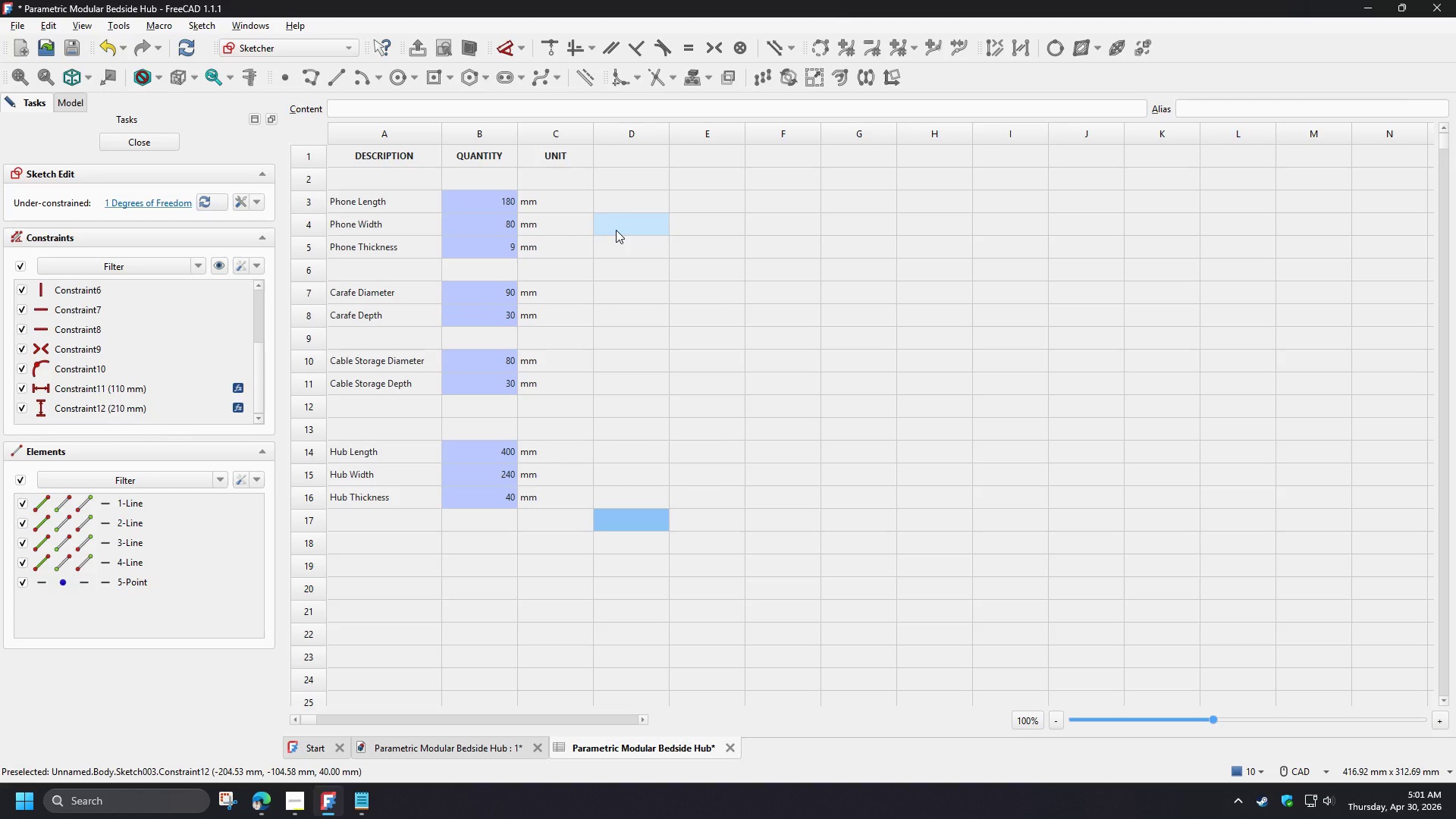 
left_click([286, 811])